 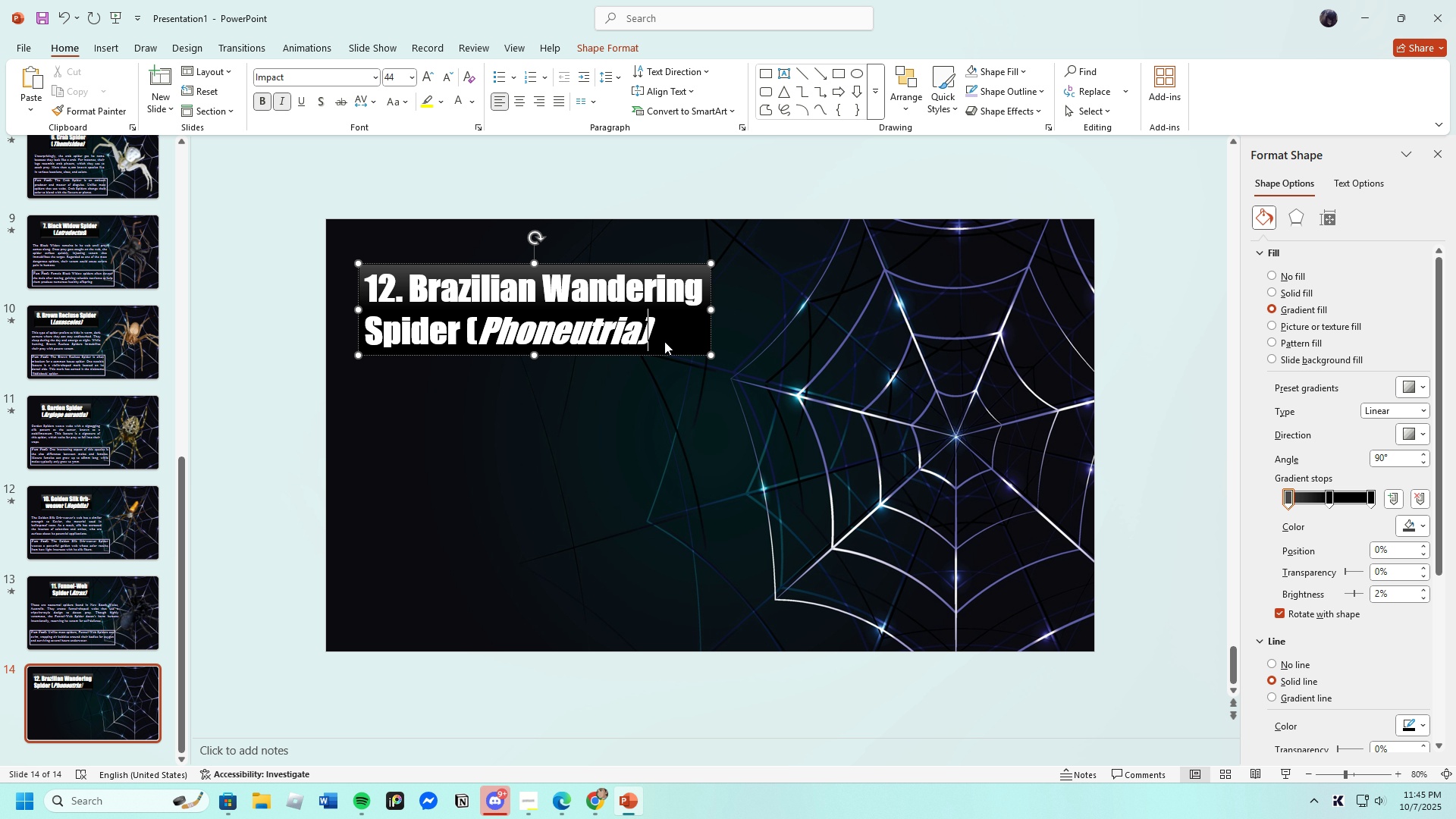 
left_click([748, 309])
 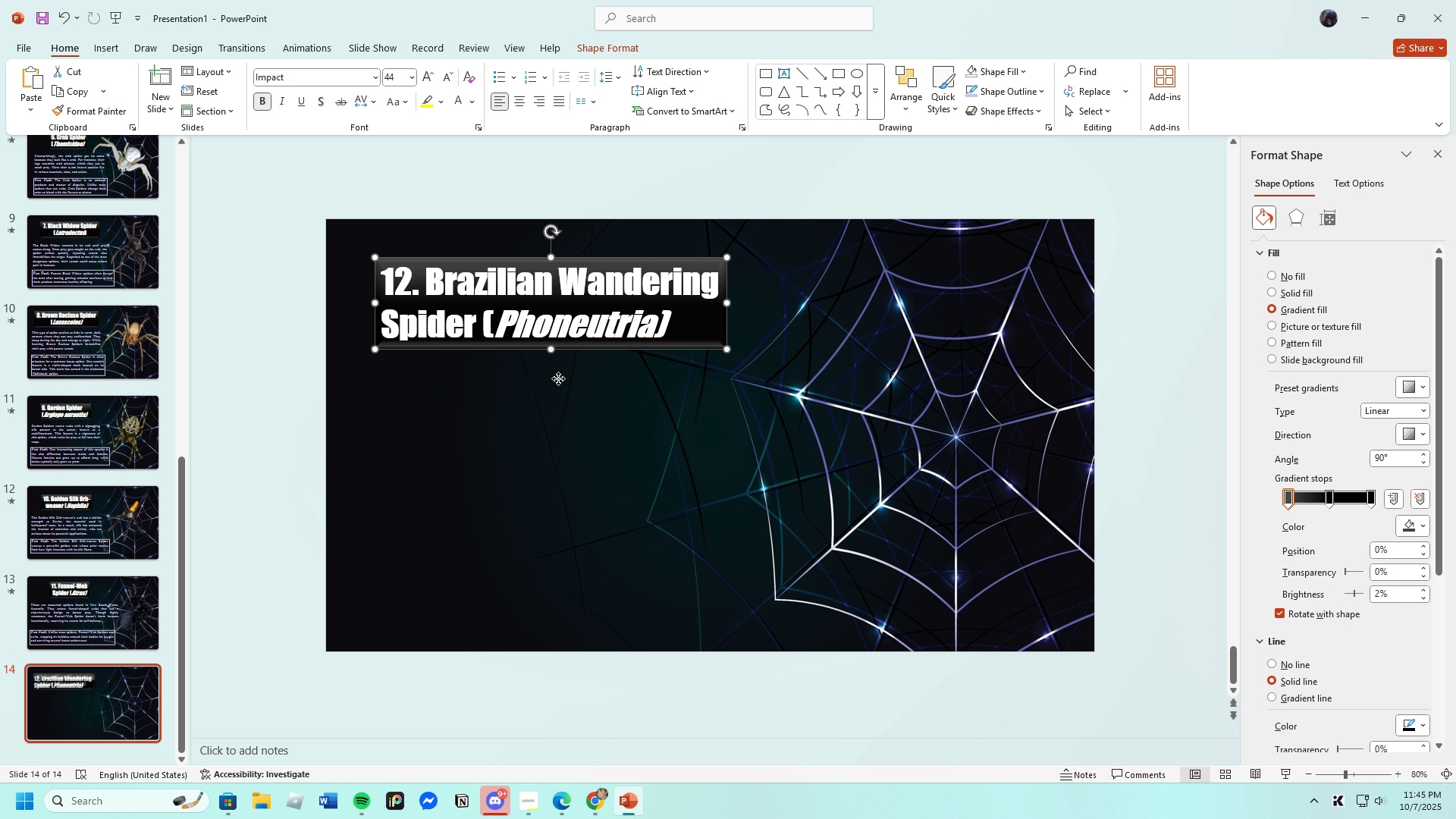 
wait(6.23)
 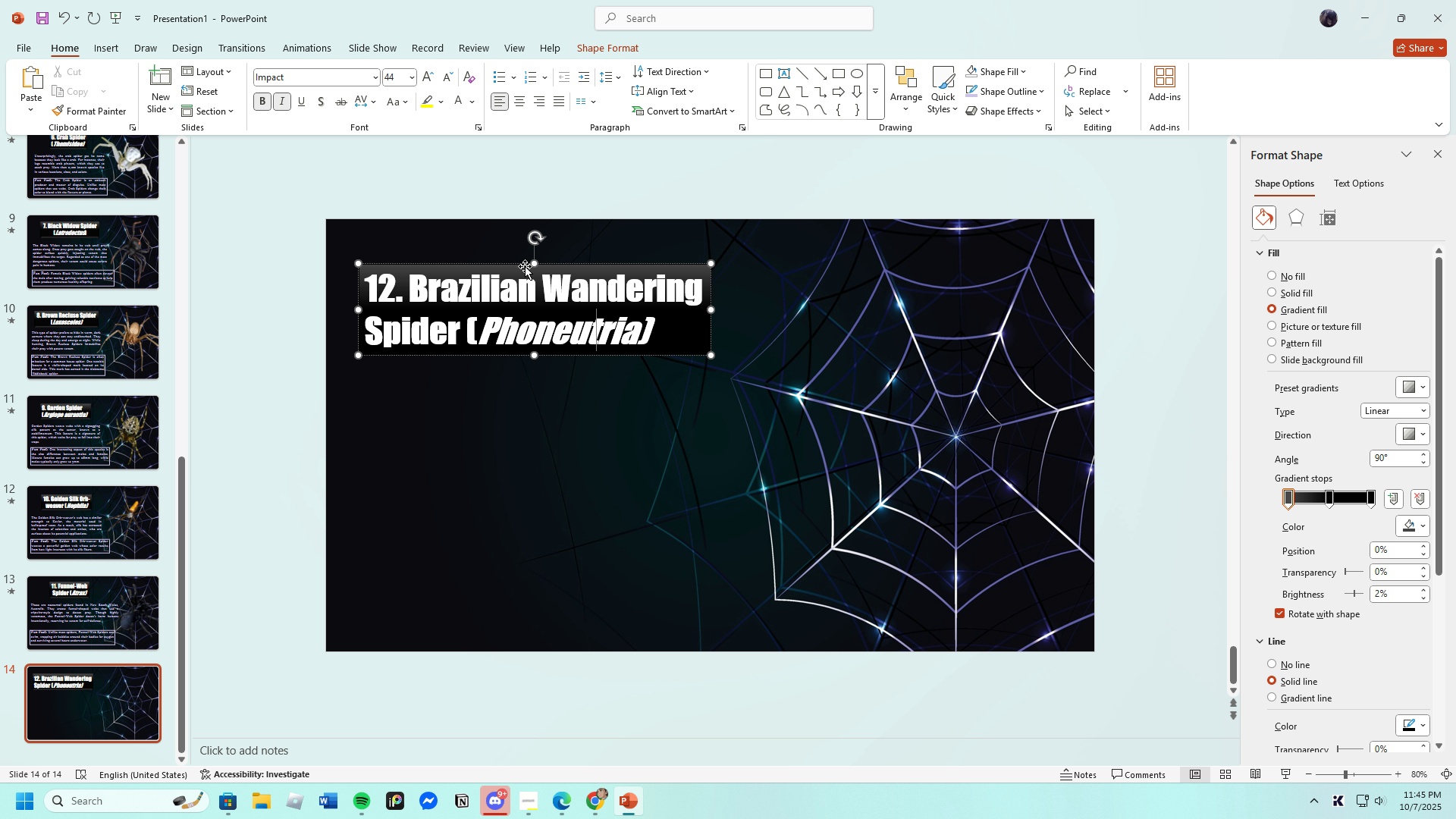 
left_click([100, 55])
 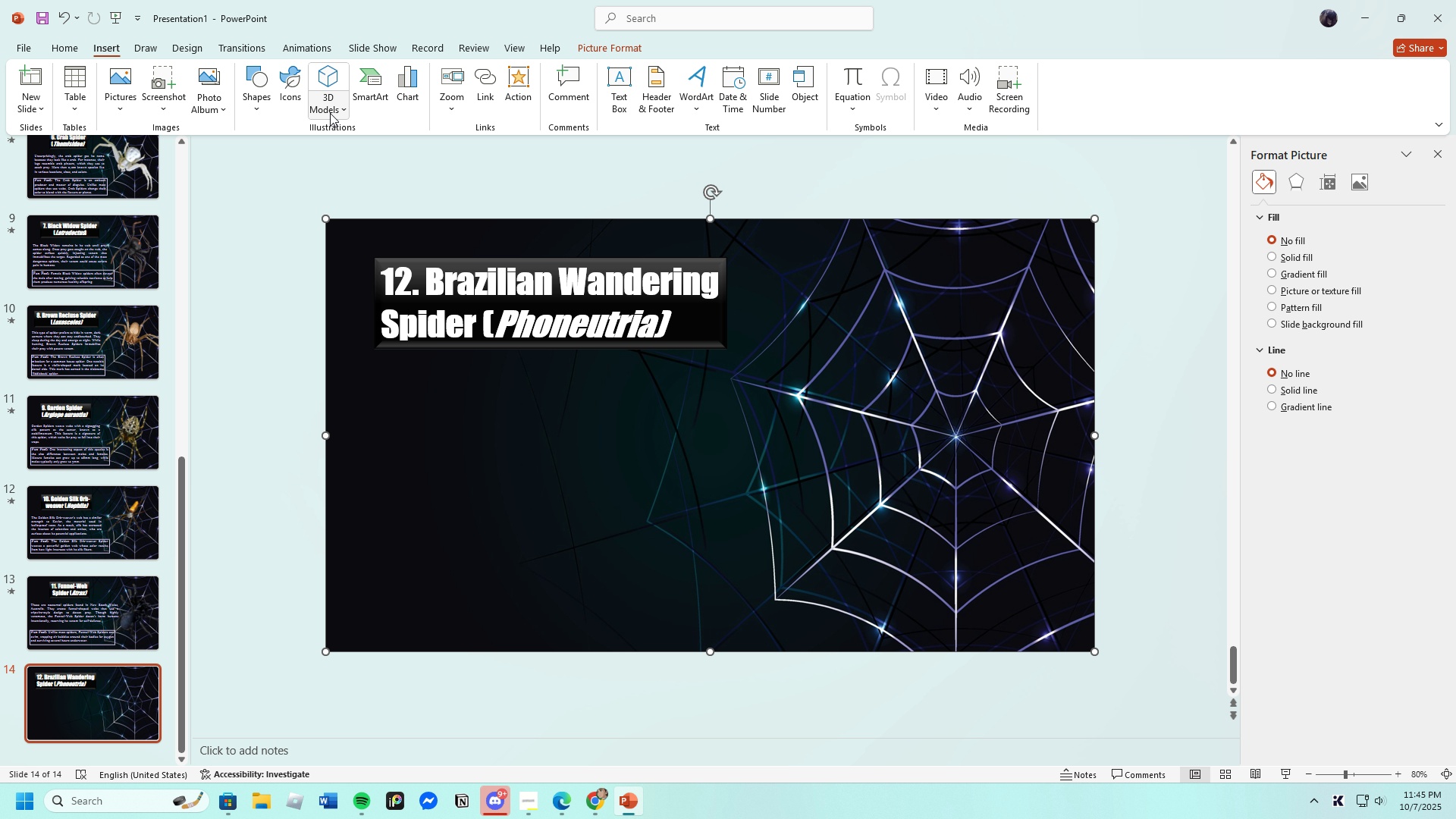 
left_click([265, 96])
 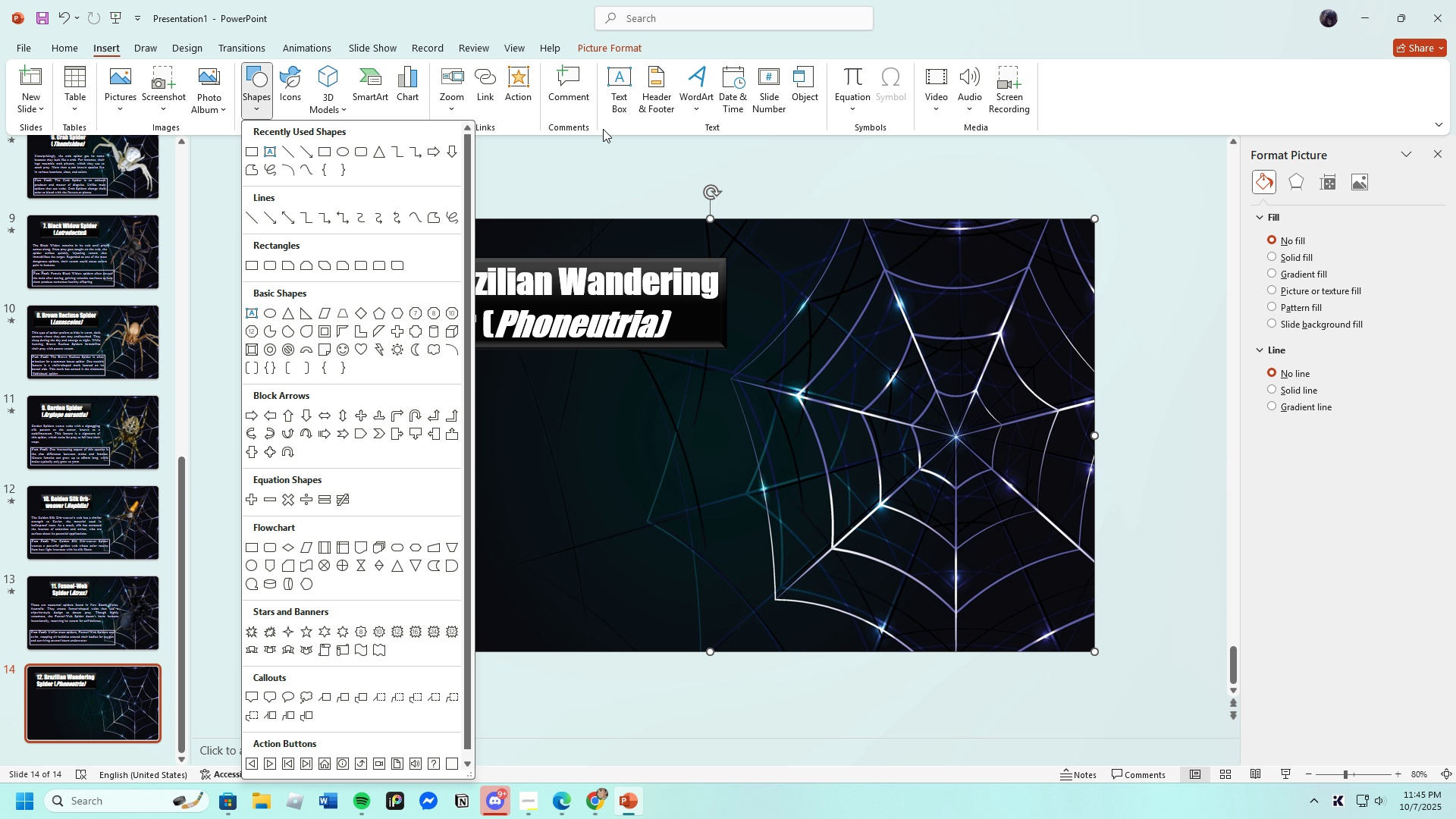 
left_click([513, 145])
 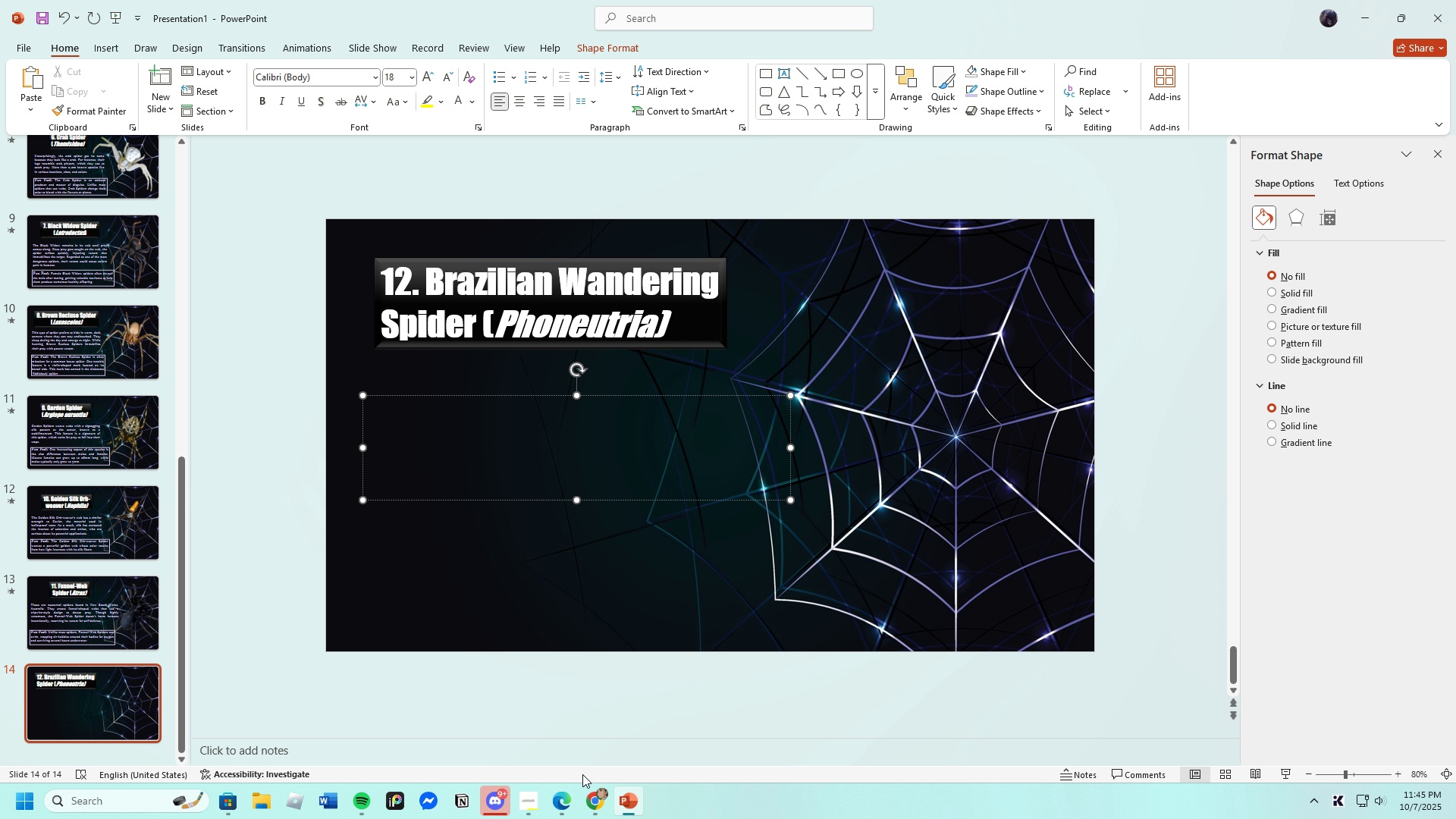 
wait(5.38)
 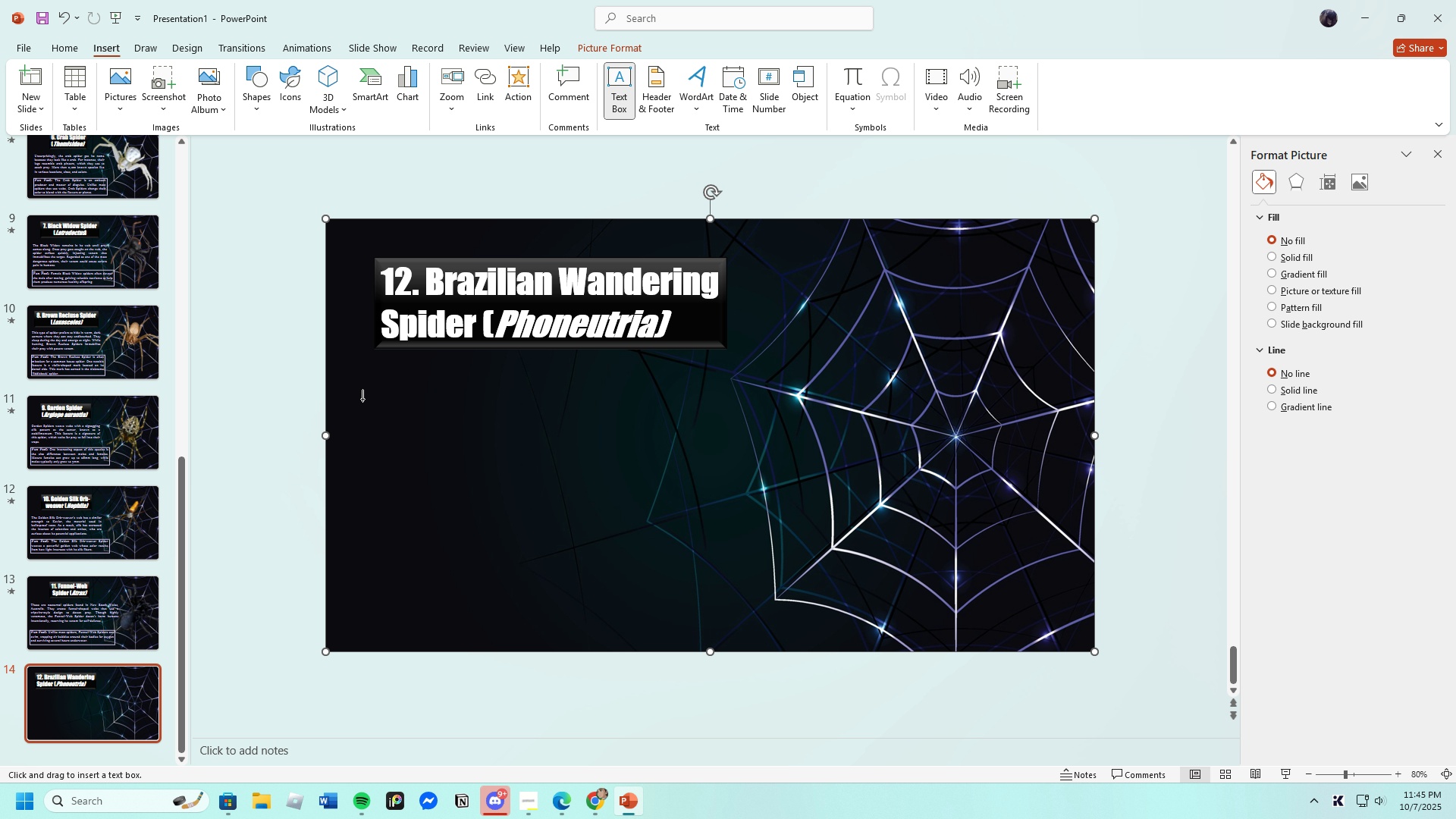 
scroll: coordinate [400, 513], scroll_direction: down, amount: 2.0
 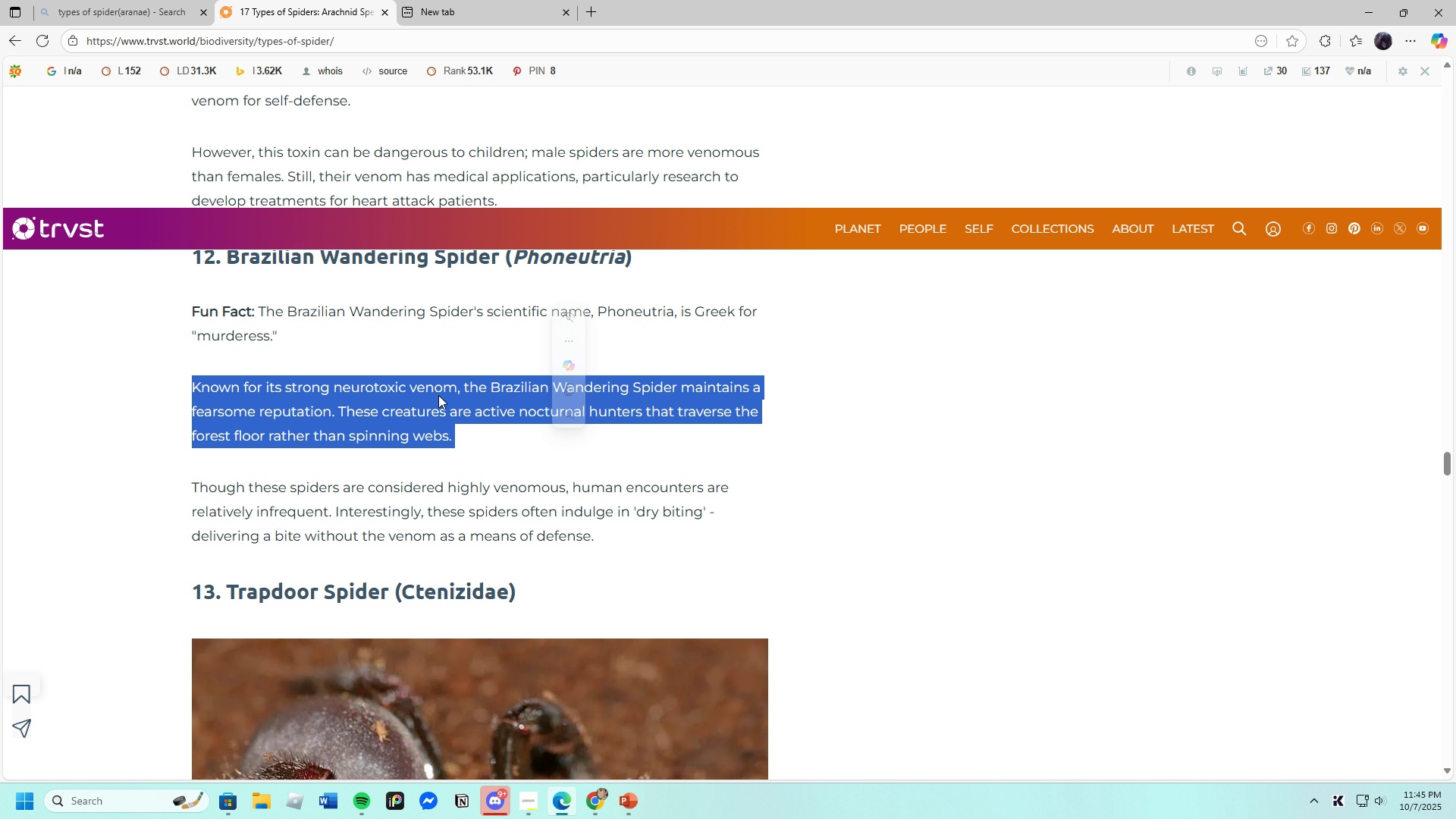 
left_click([472, 406])
 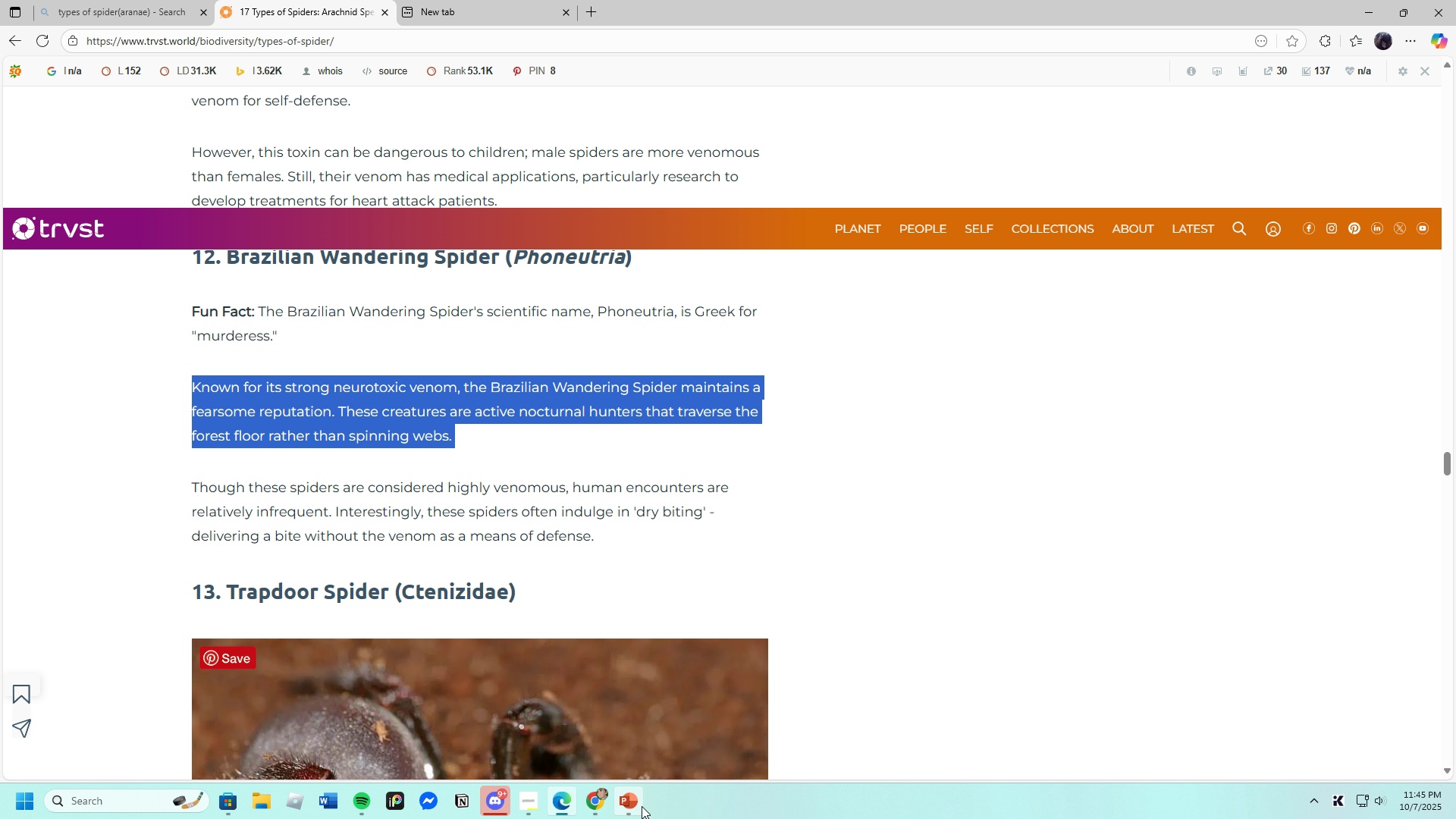 
left_click([639, 811])